 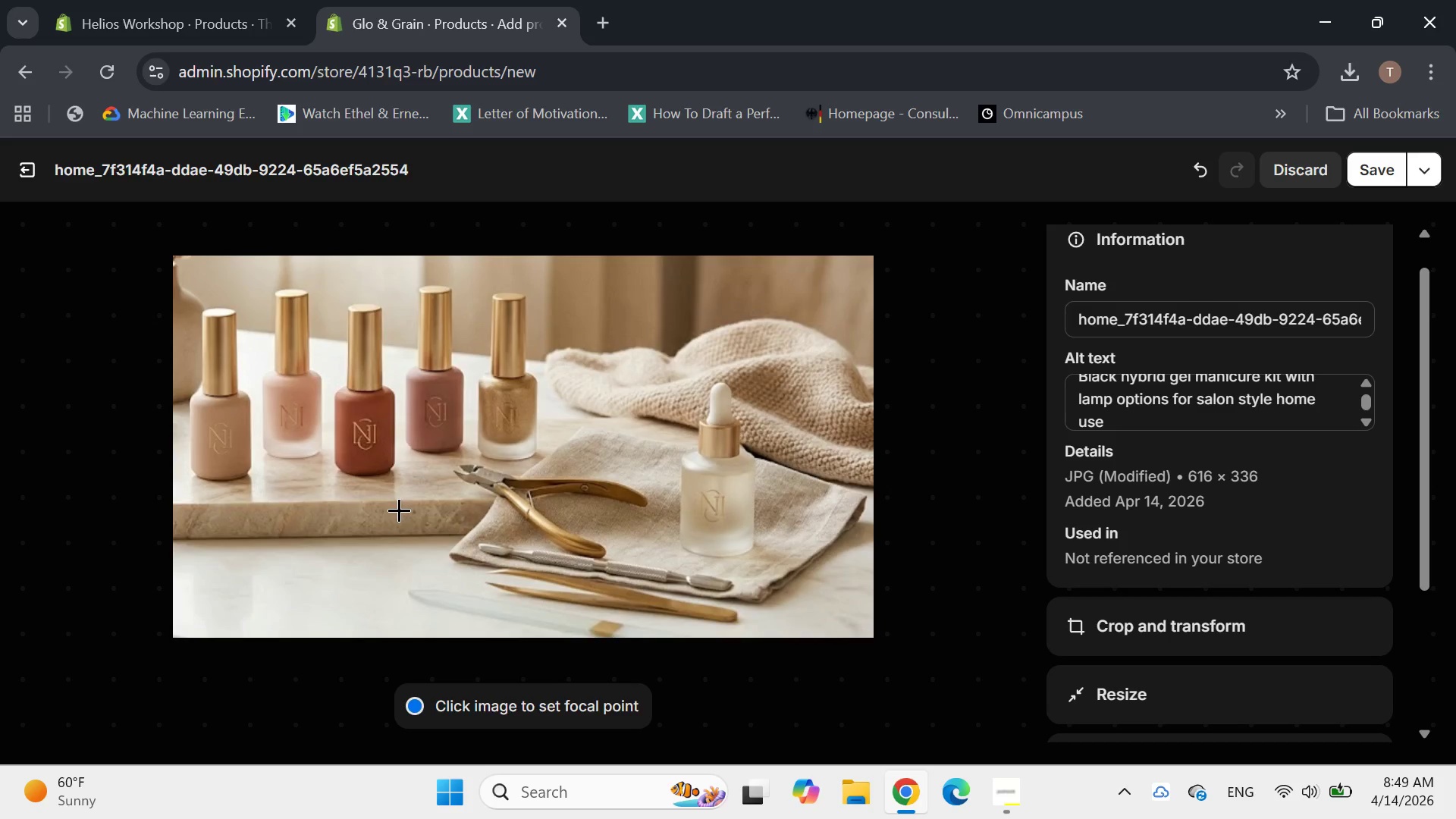 
scroll: coordinate [400, 508], scroll_direction: up, amount: 1.0
 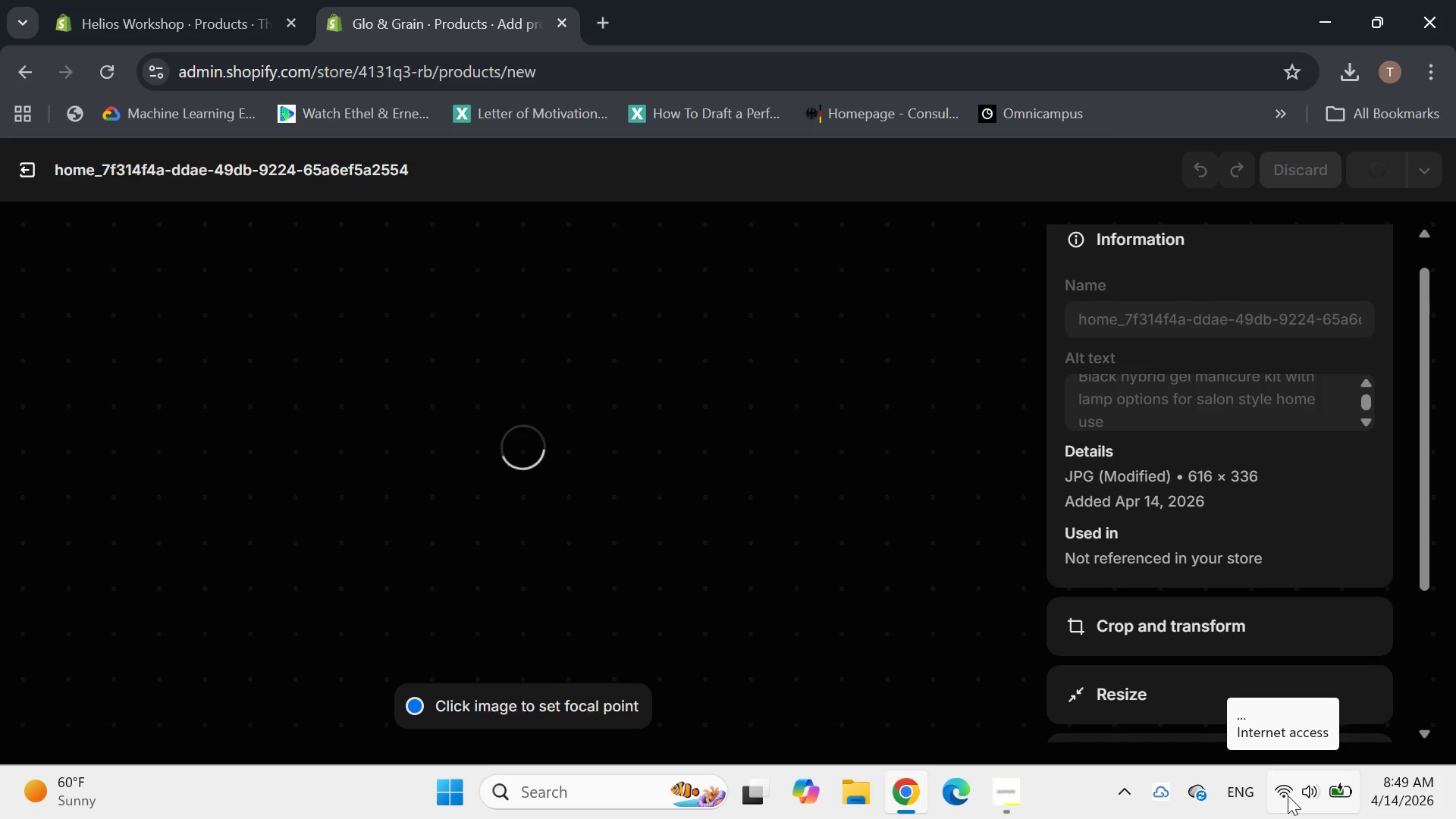 
wait(41.54)
 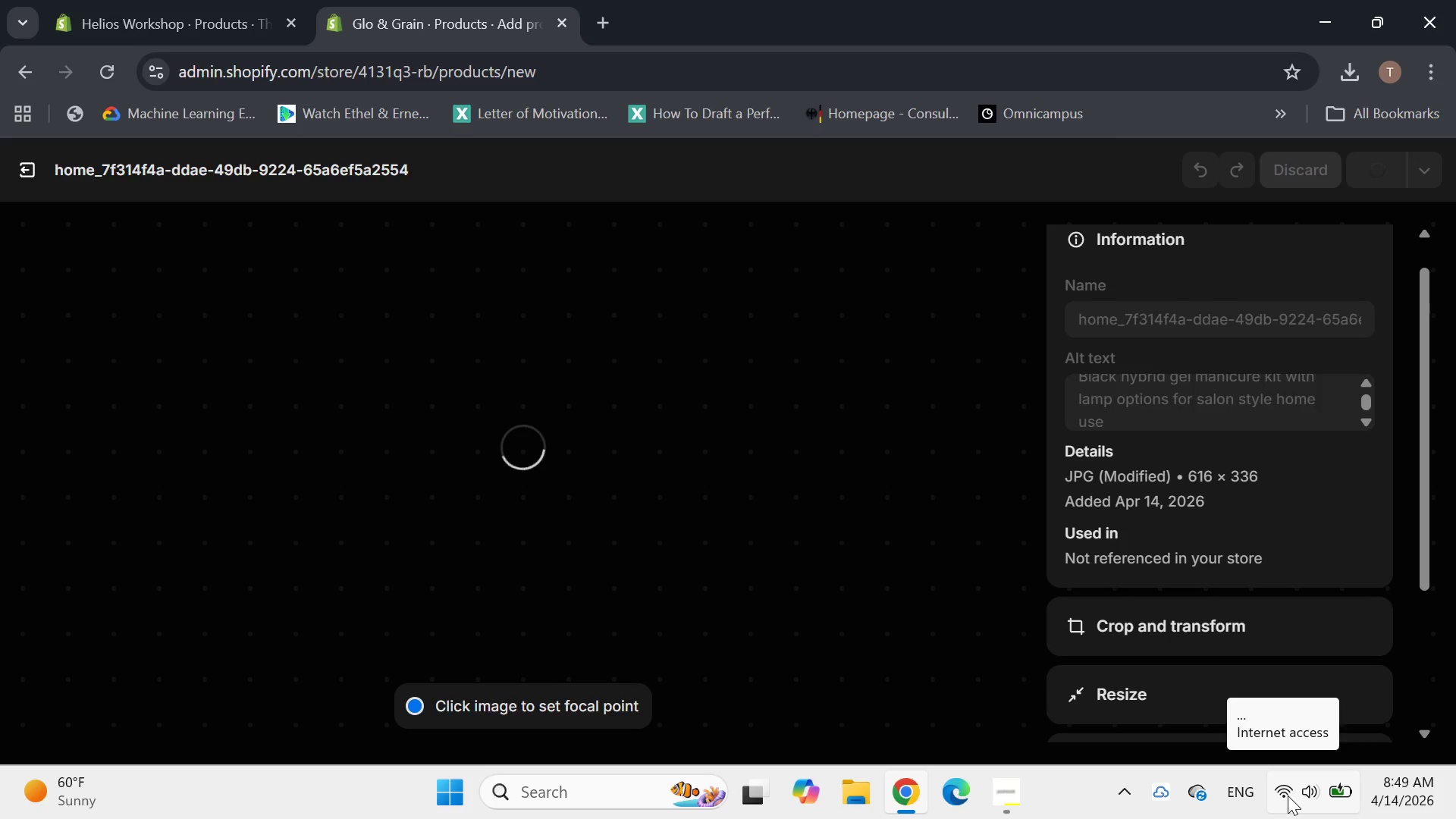 
left_click([1288, 795])
 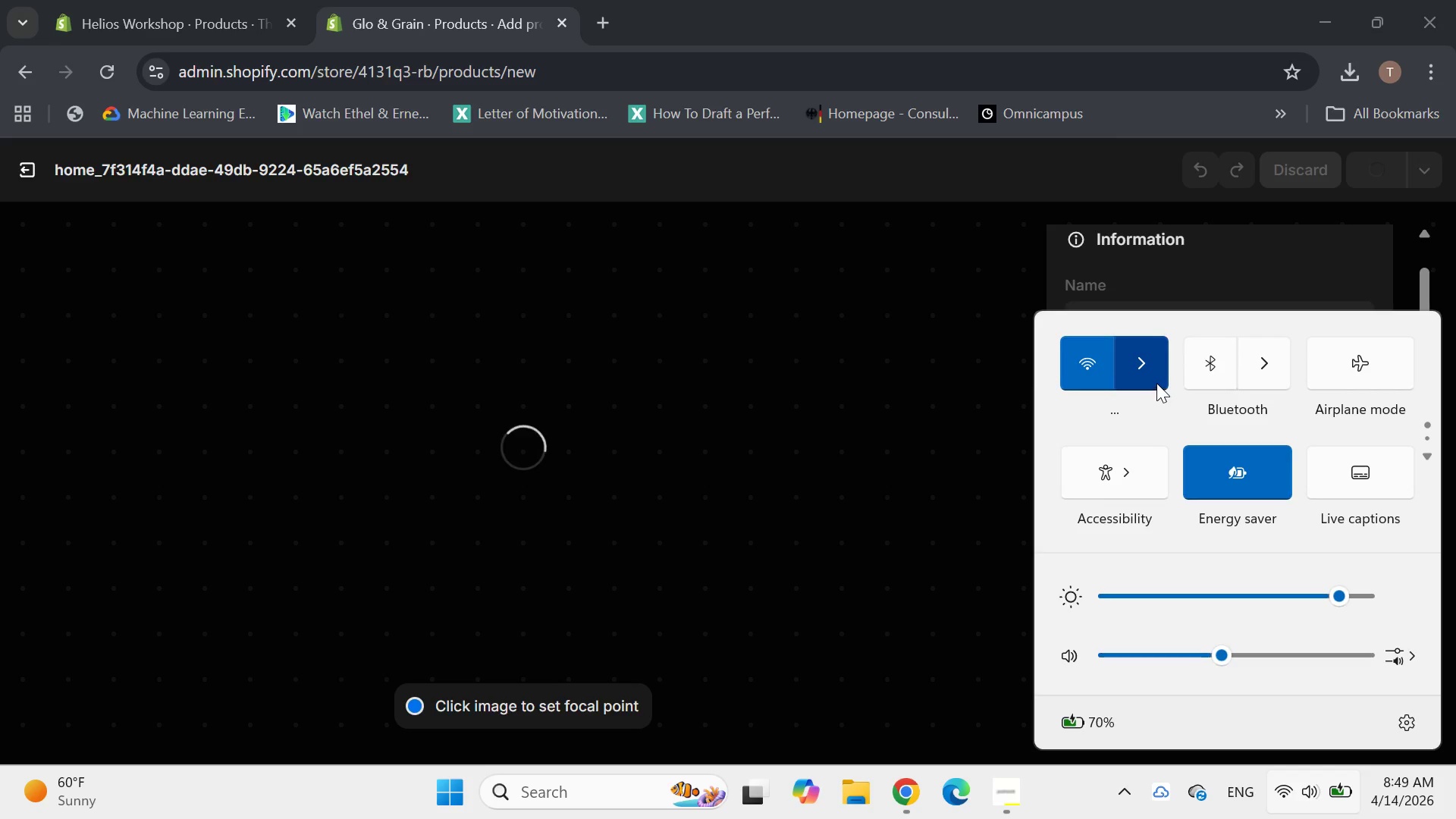 
left_click([1156, 379])
 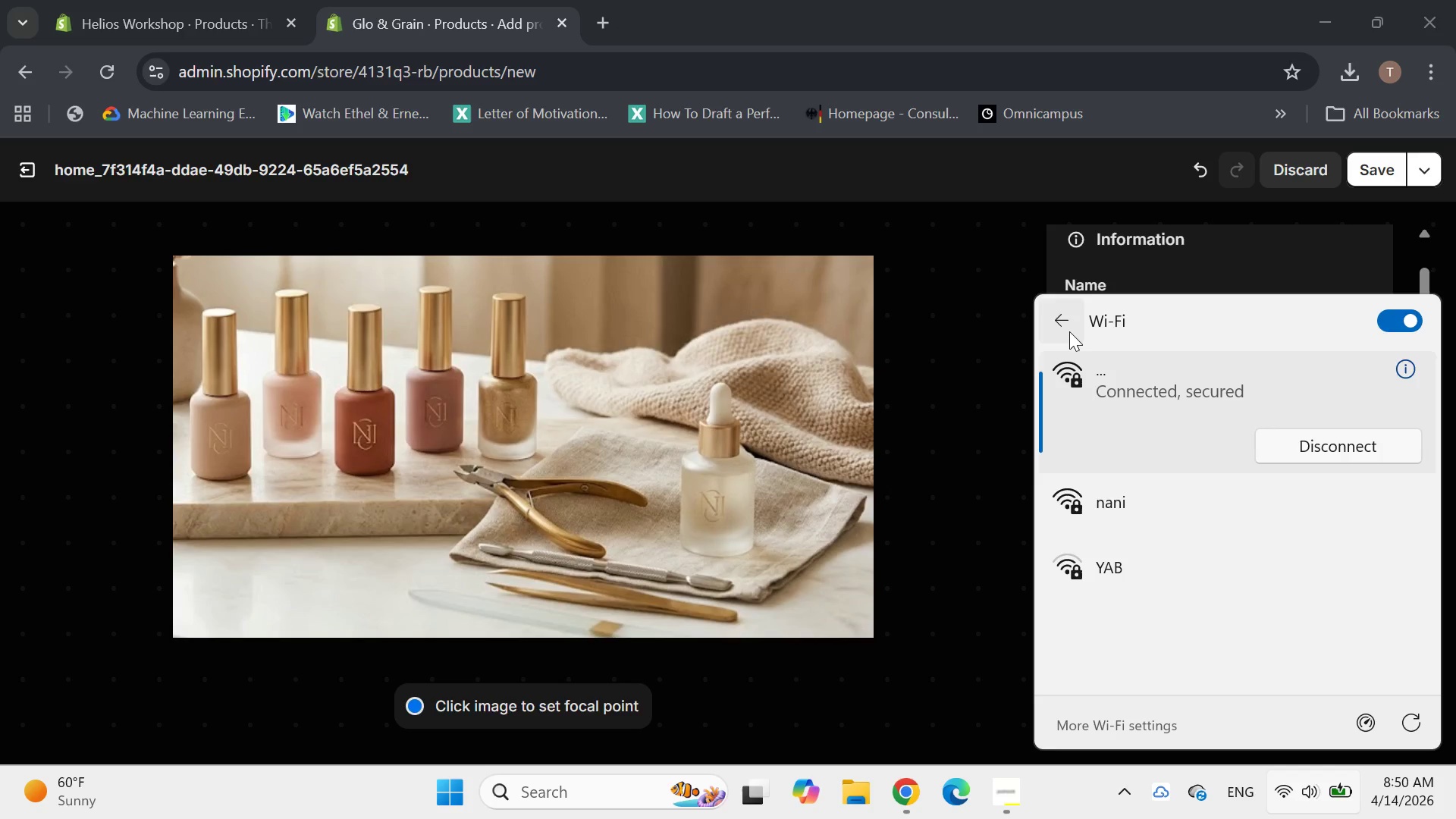 
wait(27.04)
 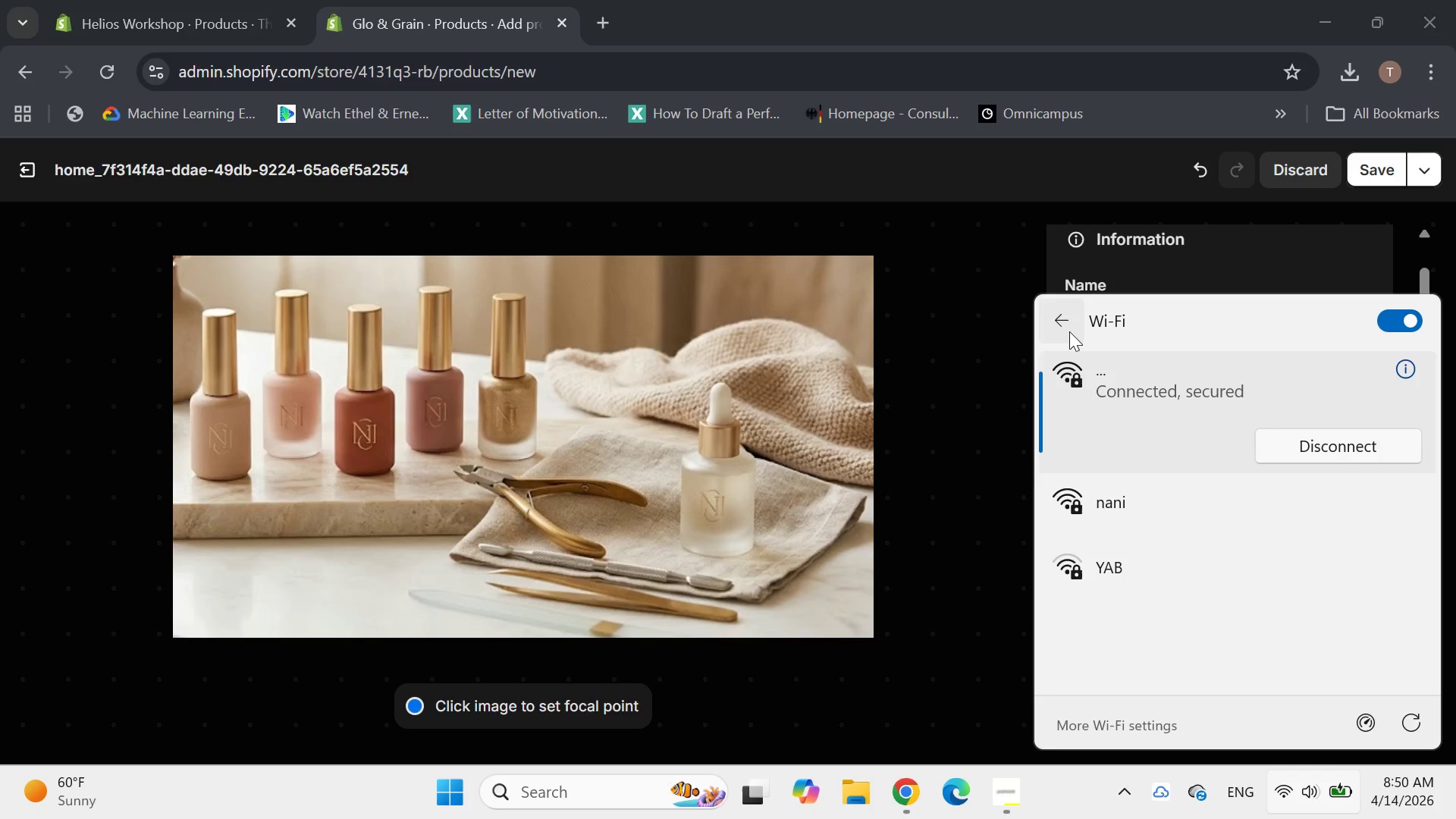 
mouse_move([1374, 174])
 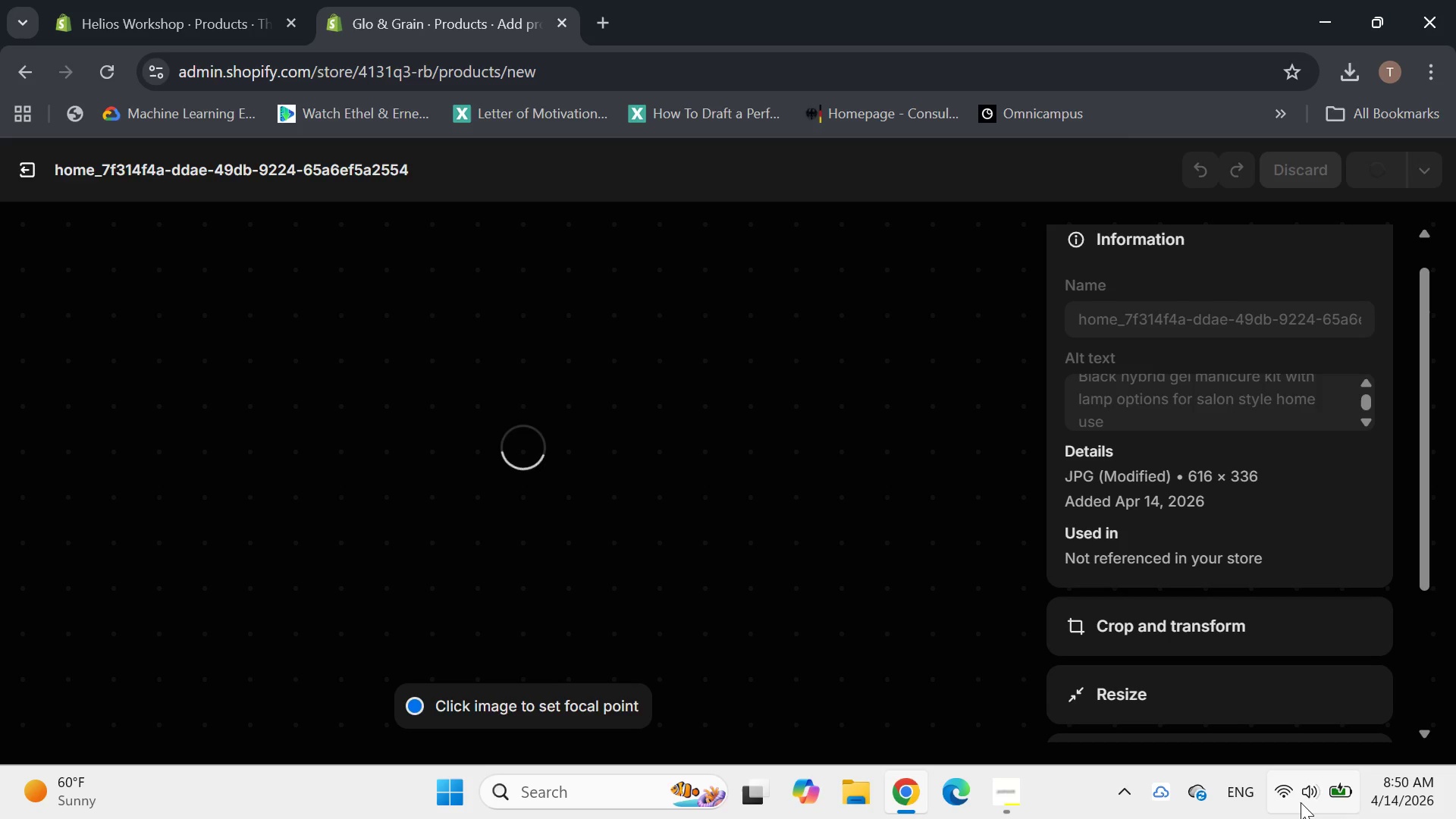 
left_click([1302, 800])
 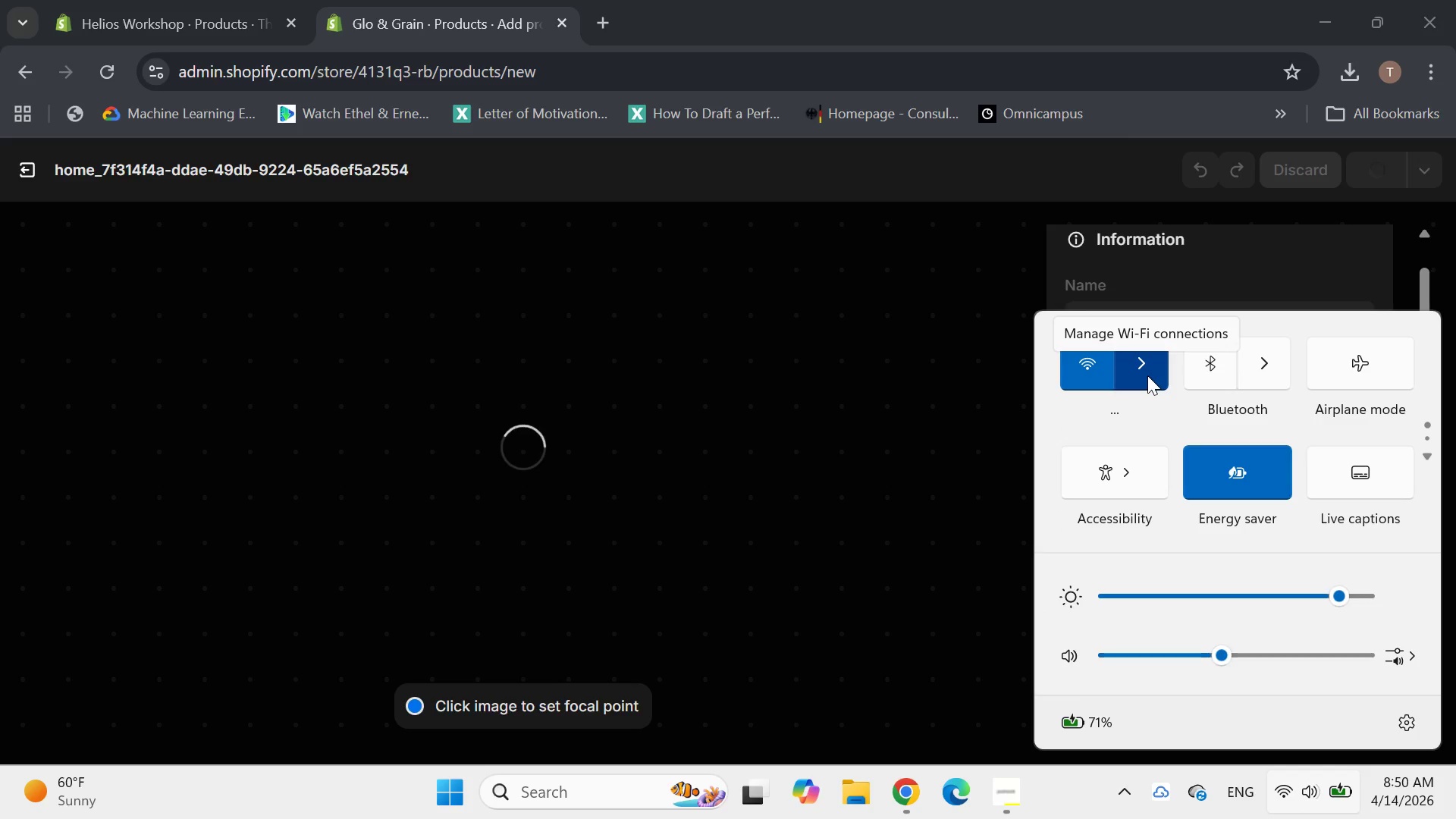 
wait(6.58)
 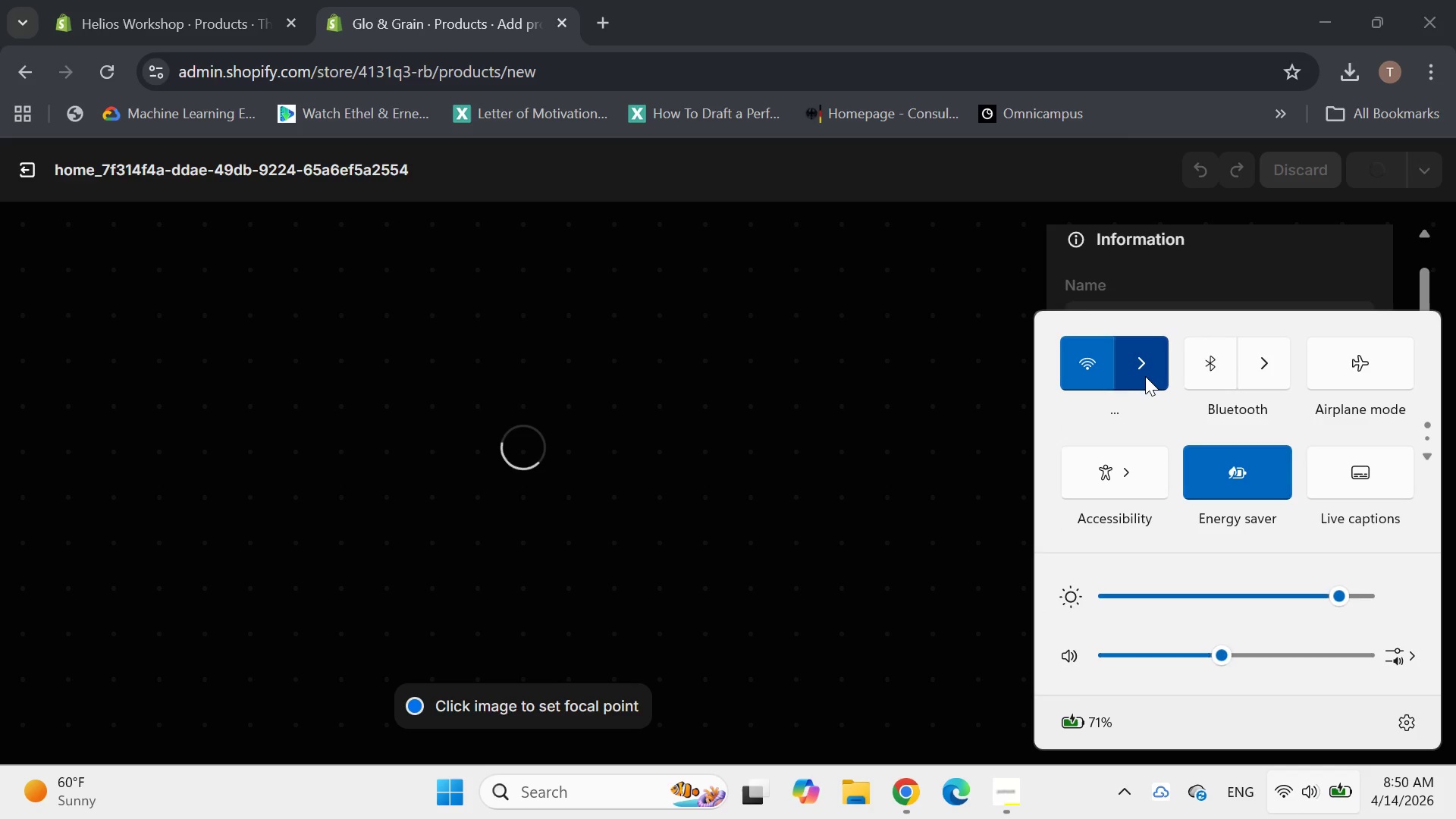 
left_click([1147, 375])
 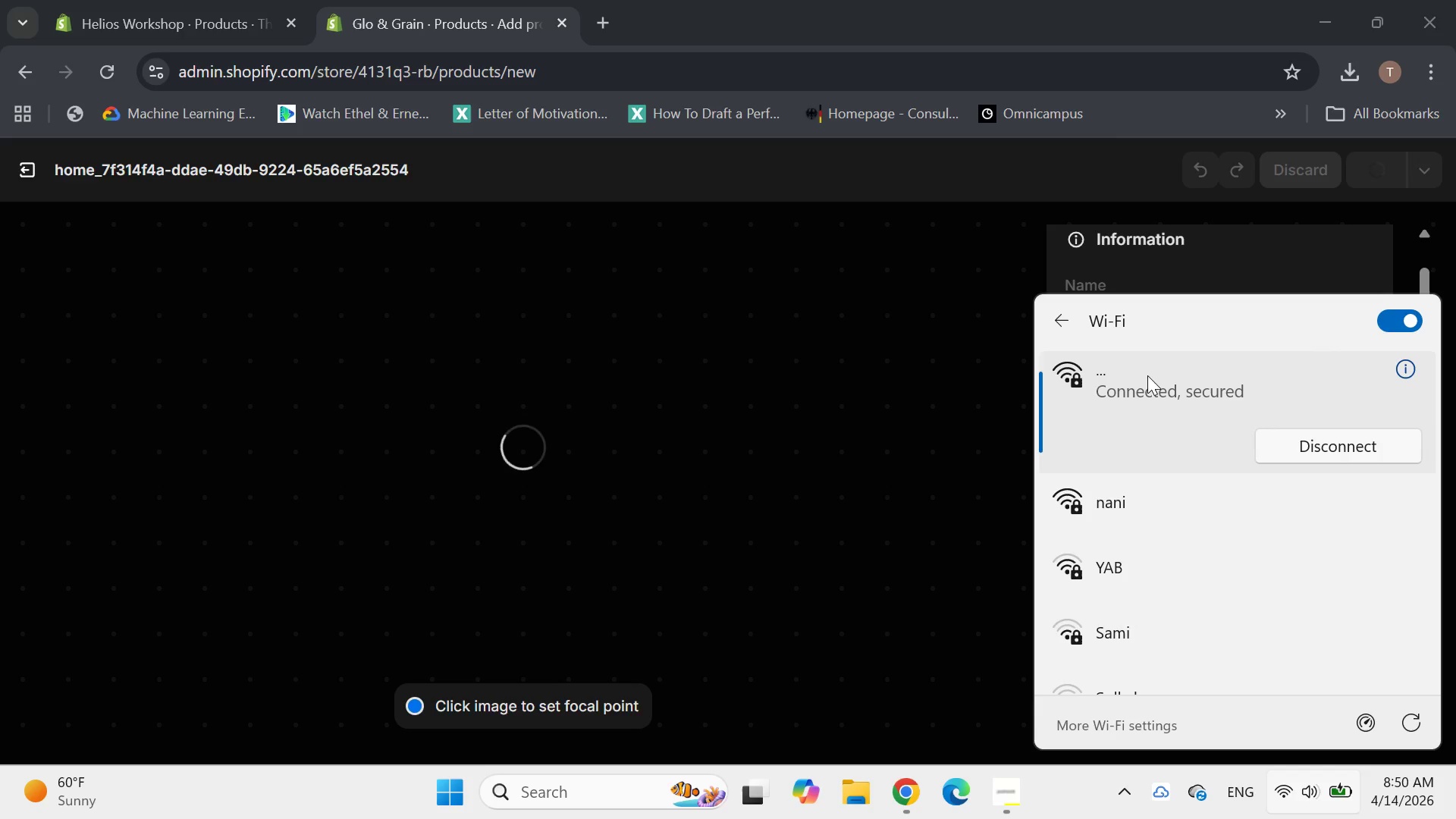 
scroll: coordinate [1153, 370], scroll_direction: down, amount: 6.0
 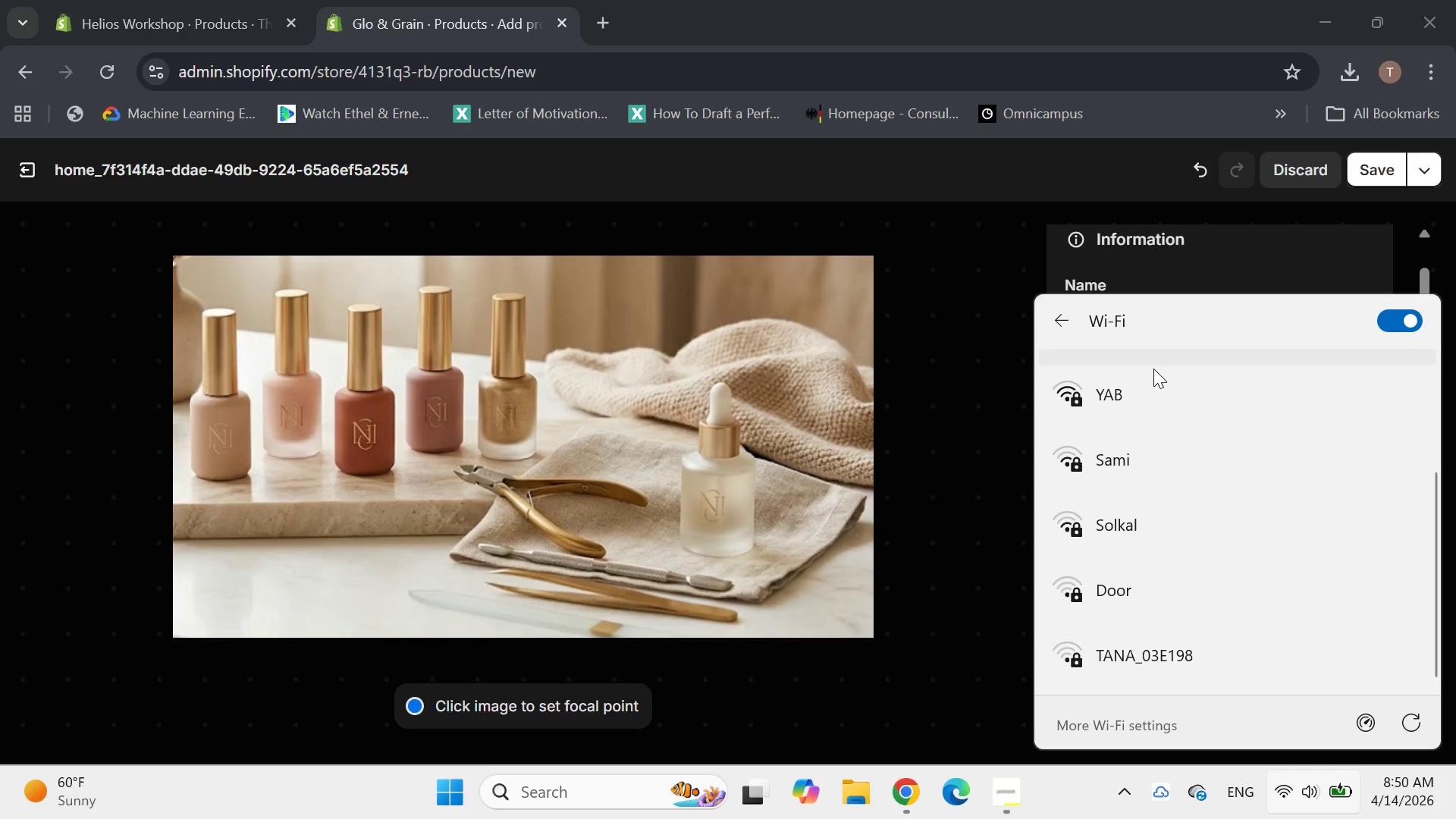 
scroll: coordinate [1153, 369], scroll_direction: up, amount: 6.0
 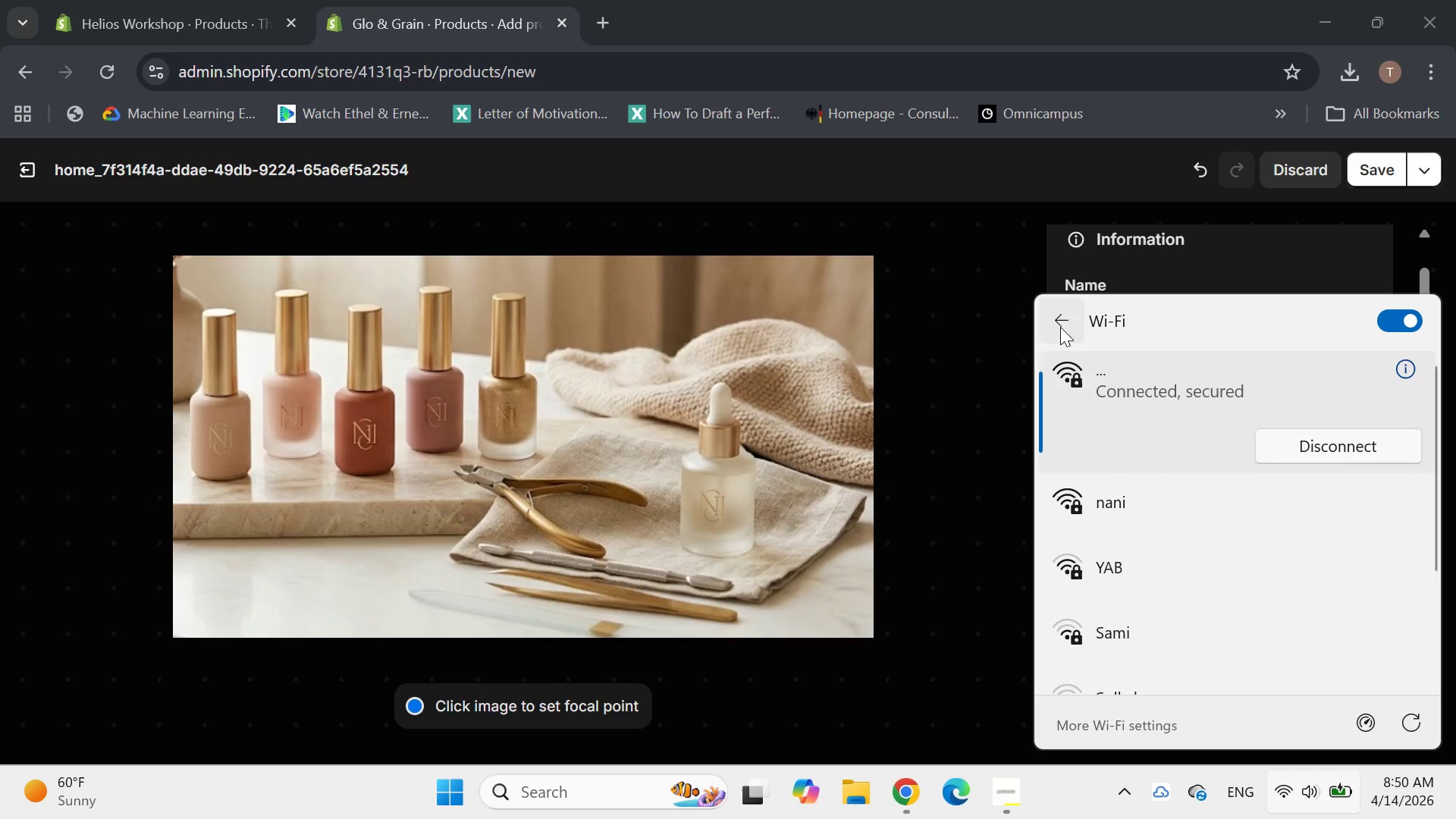 
left_click([1063, 326])
 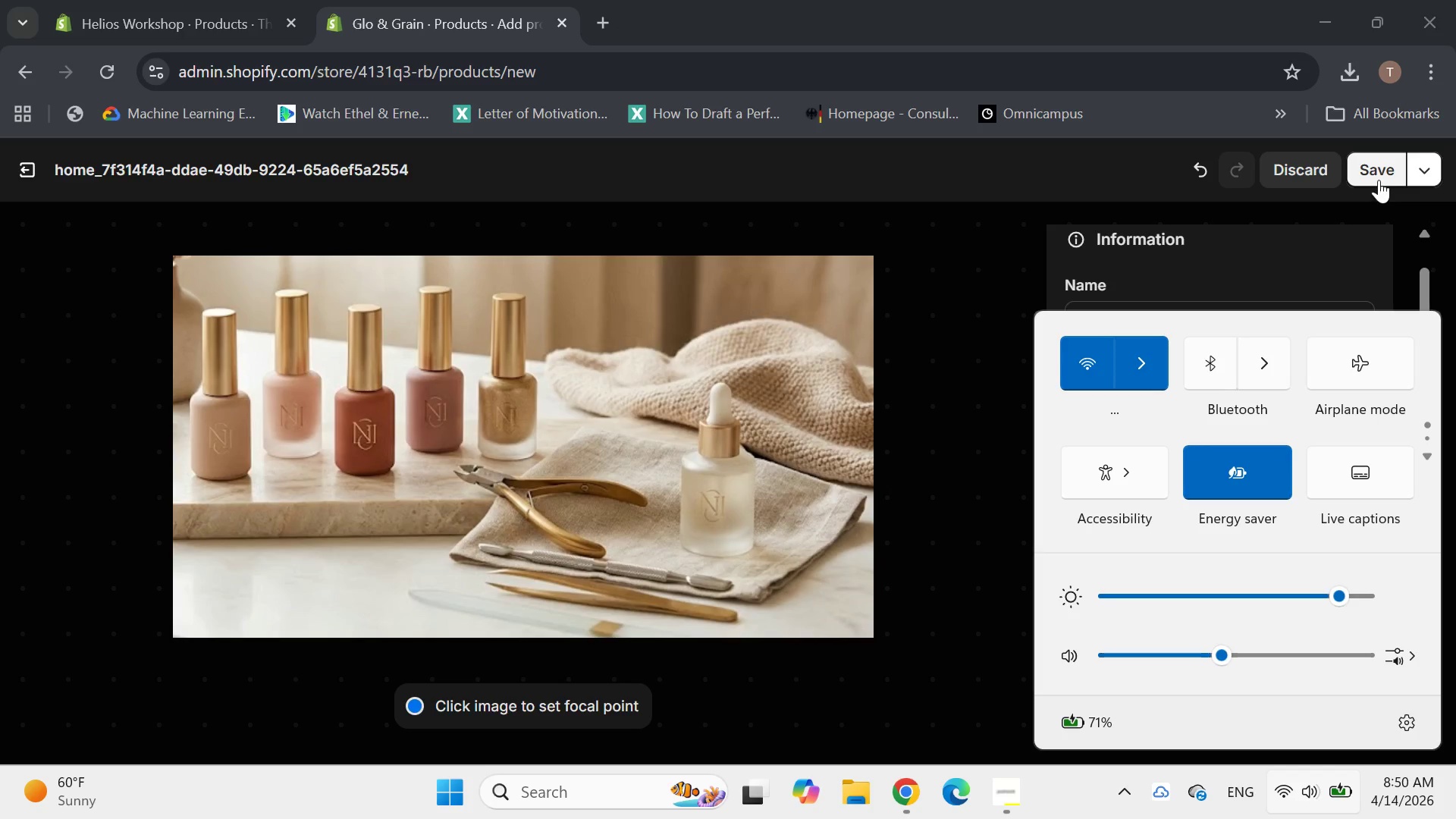 
left_click([1381, 175])
 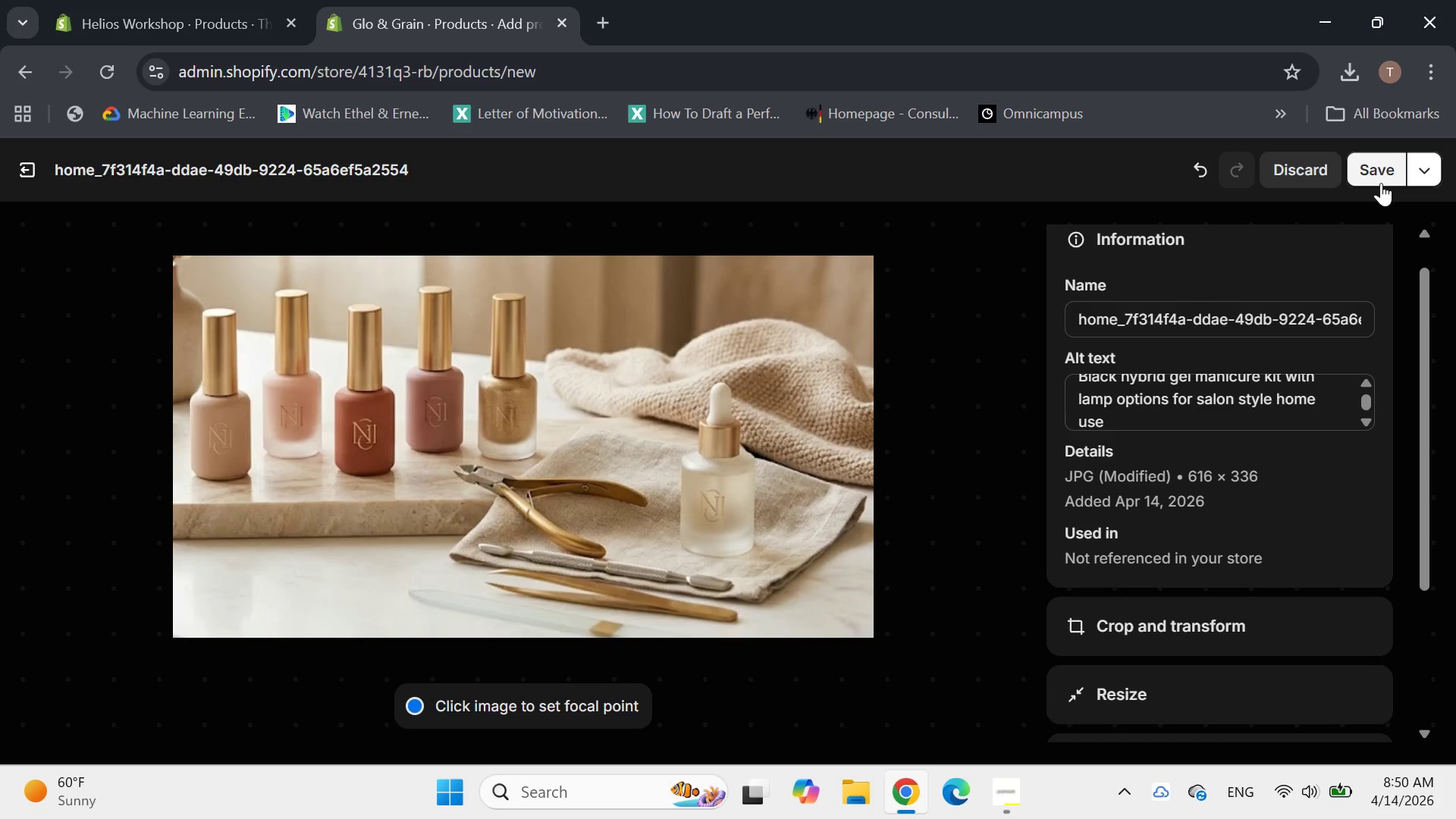 
wait(22.74)
 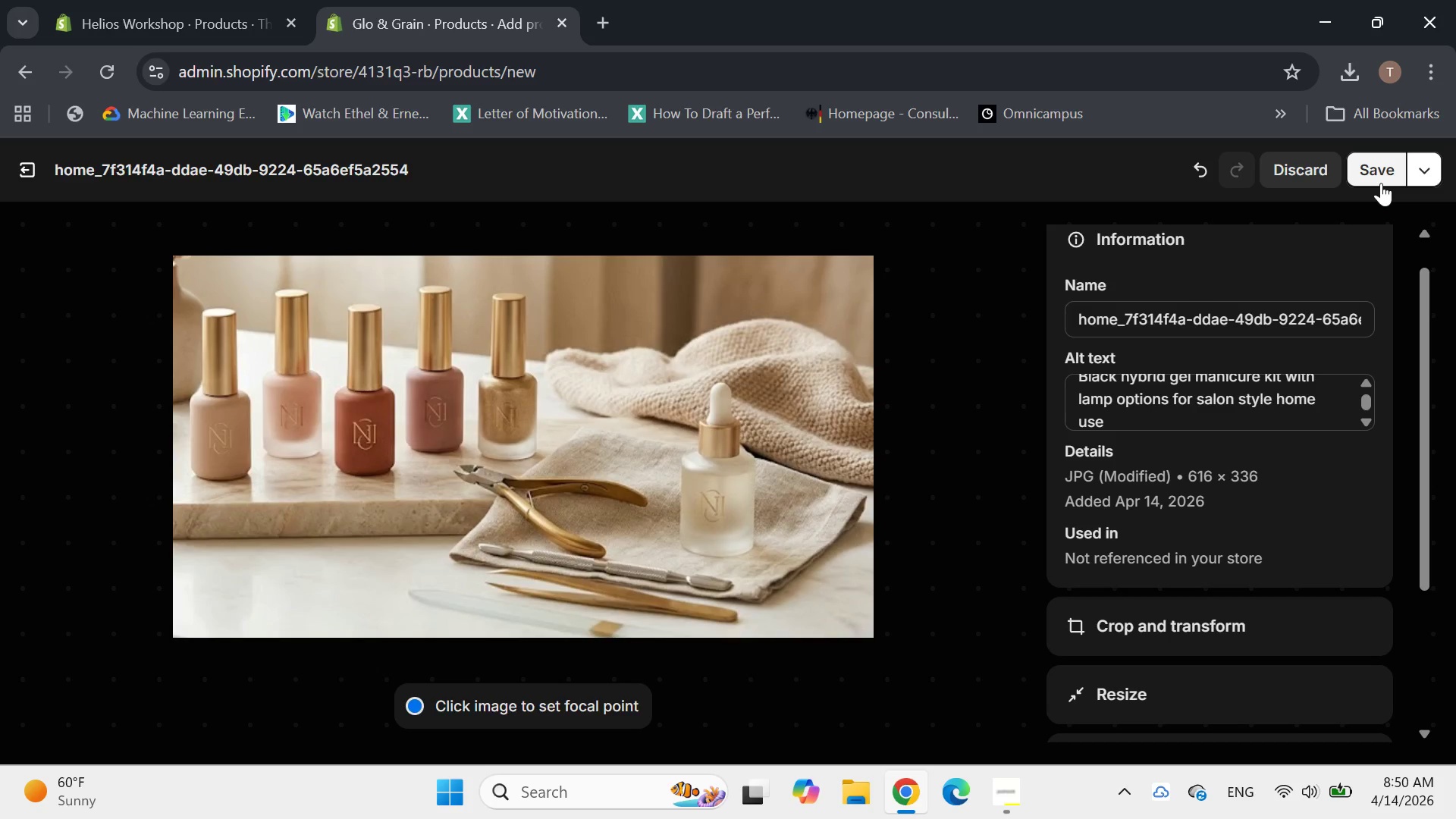 
left_click([1017, 787])